 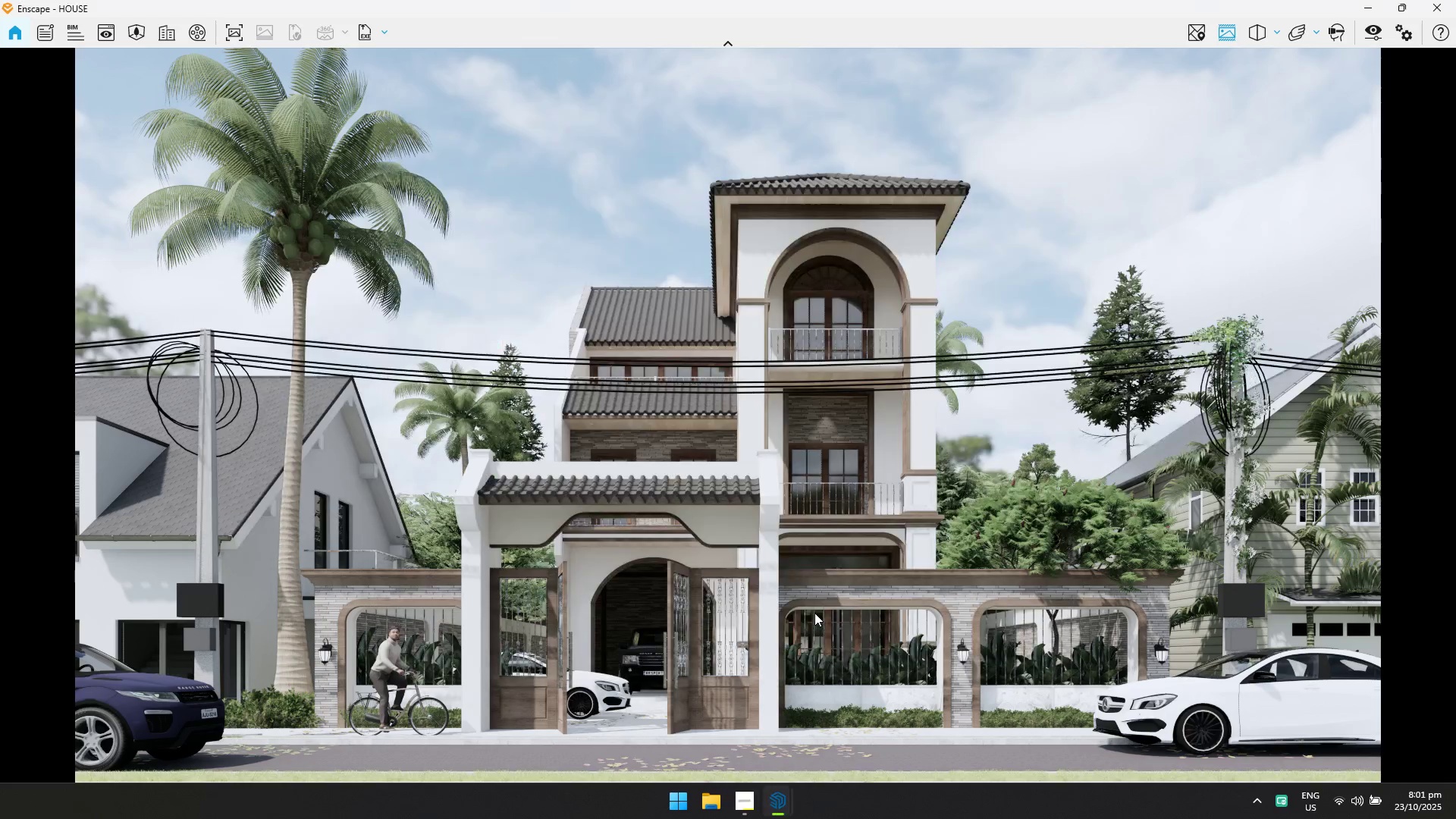 
key(Alt+Tab)
 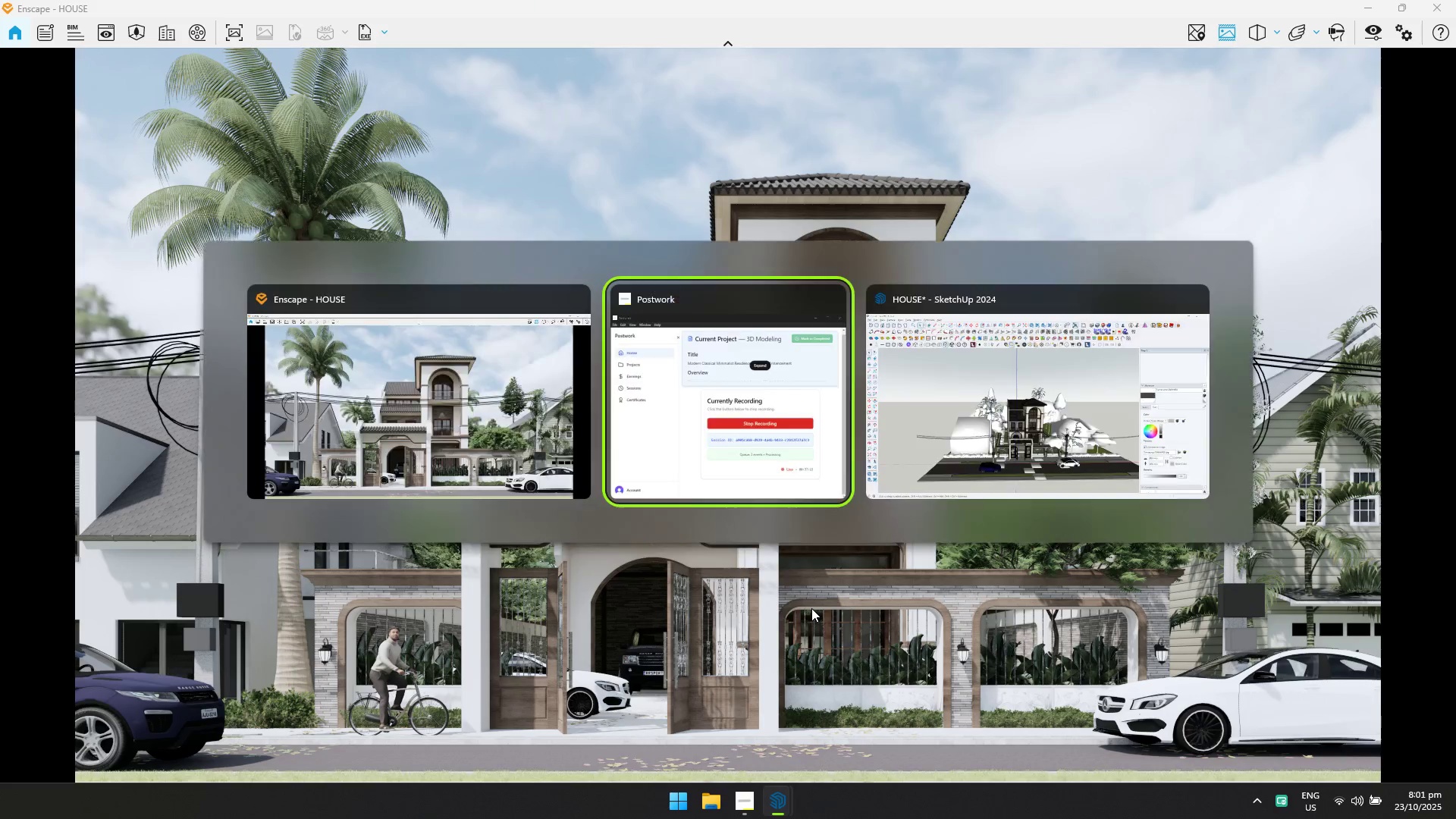 
key(Alt+Tab)
 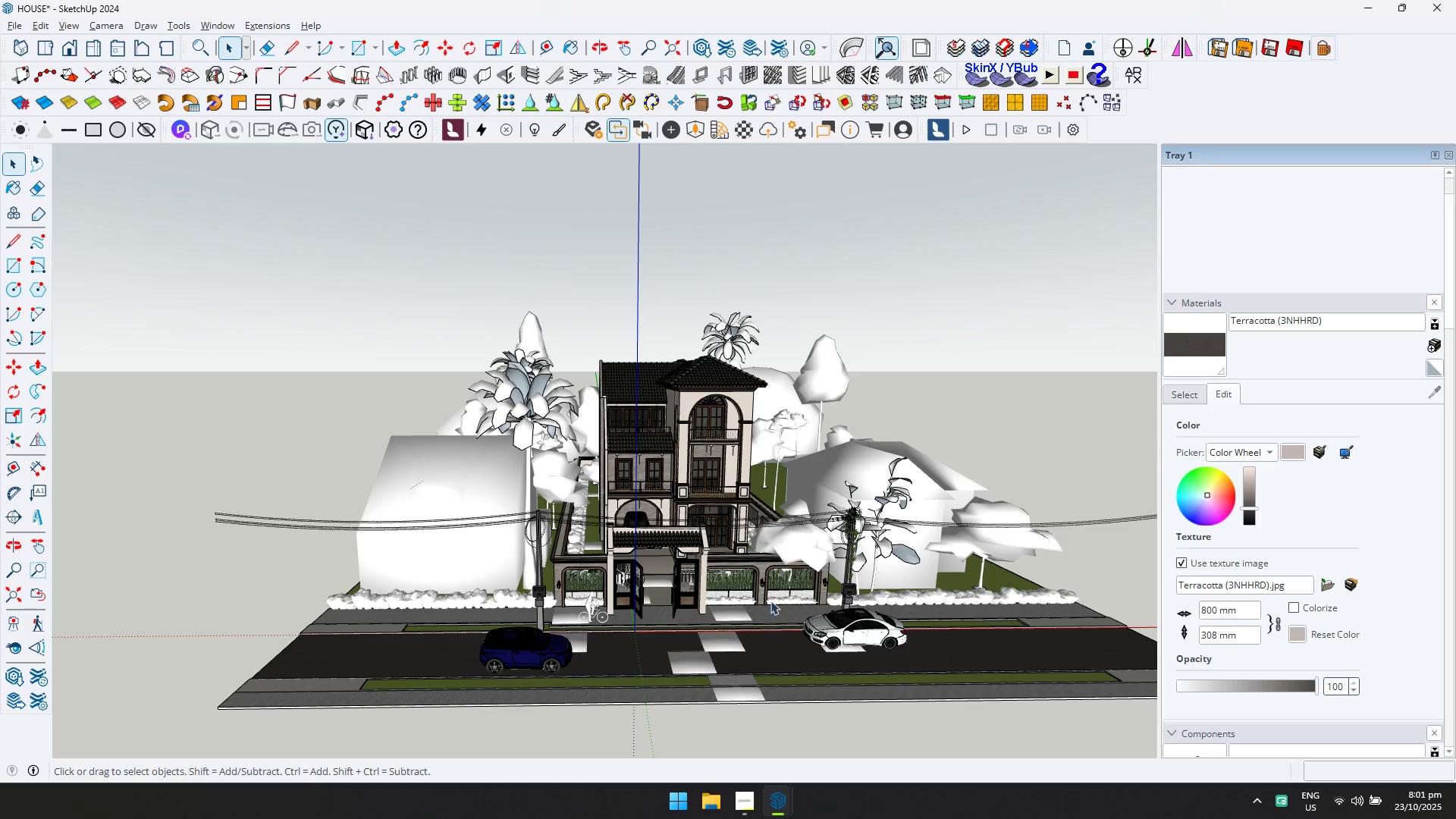 
scroll: coordinate [790, 559], scroll_direction: up, amount: 26.0
 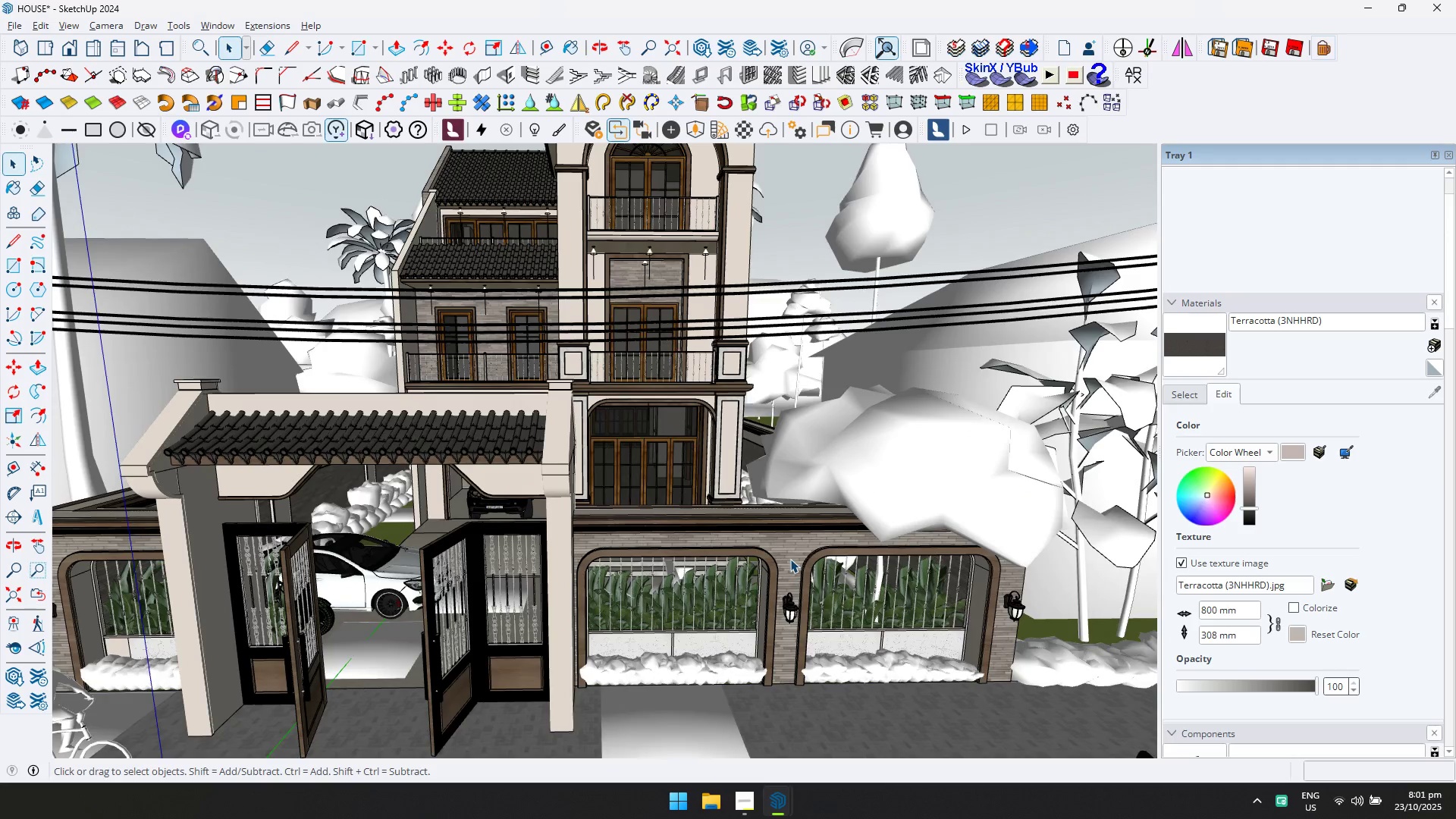 
double_click([790, 559])
 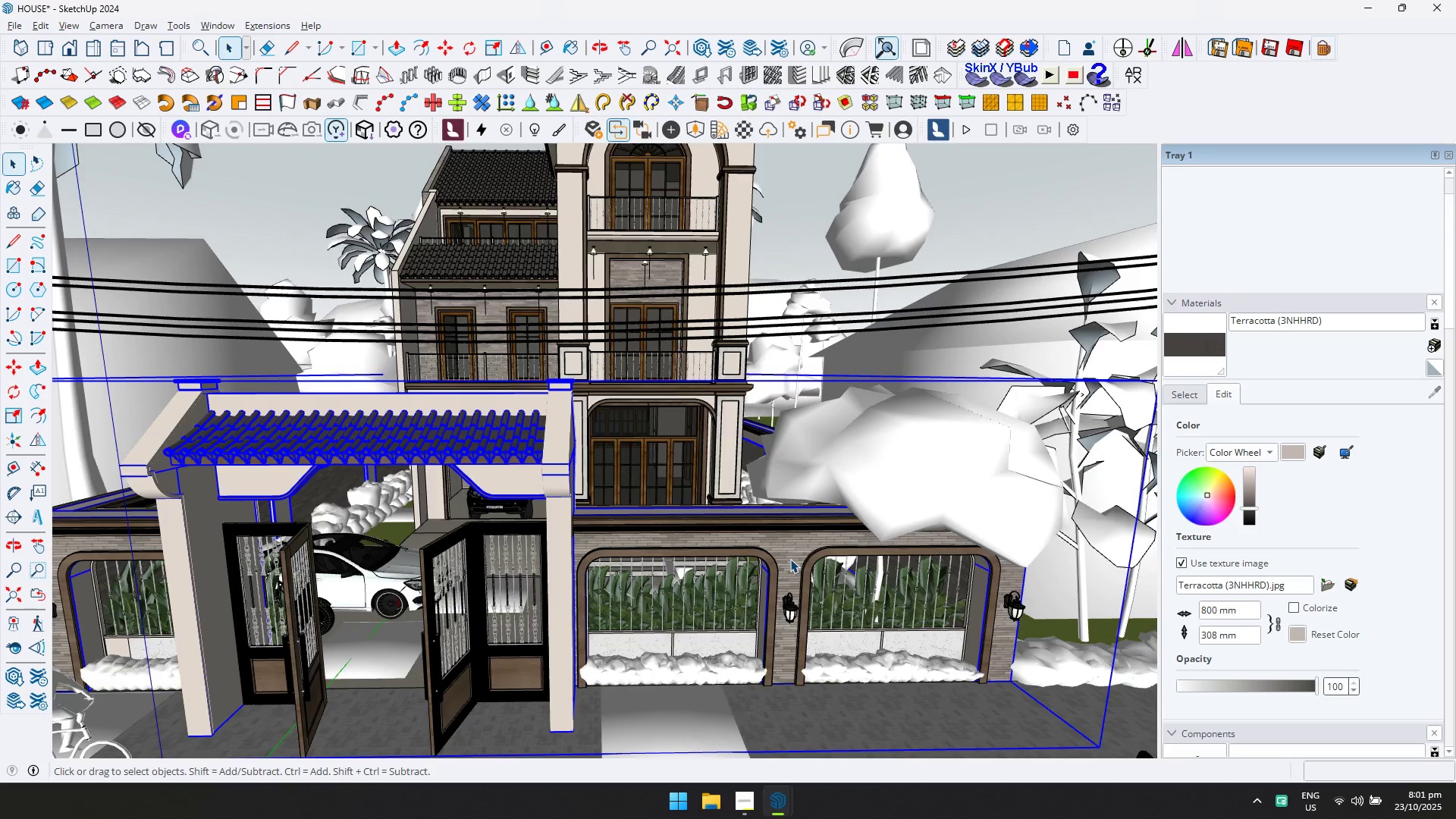 
triple_click([790, 559])
 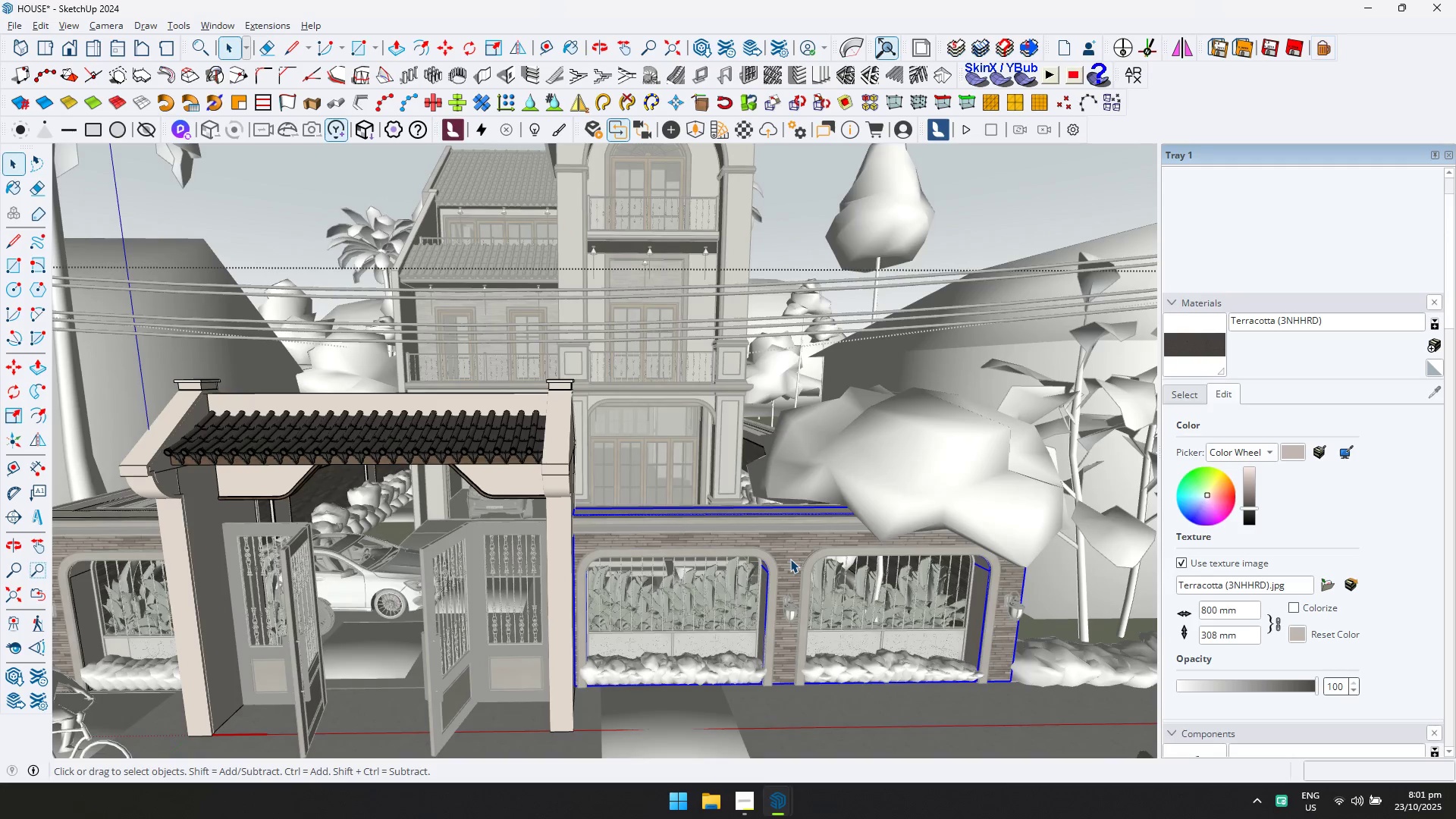 
triple_click([790, 559])
 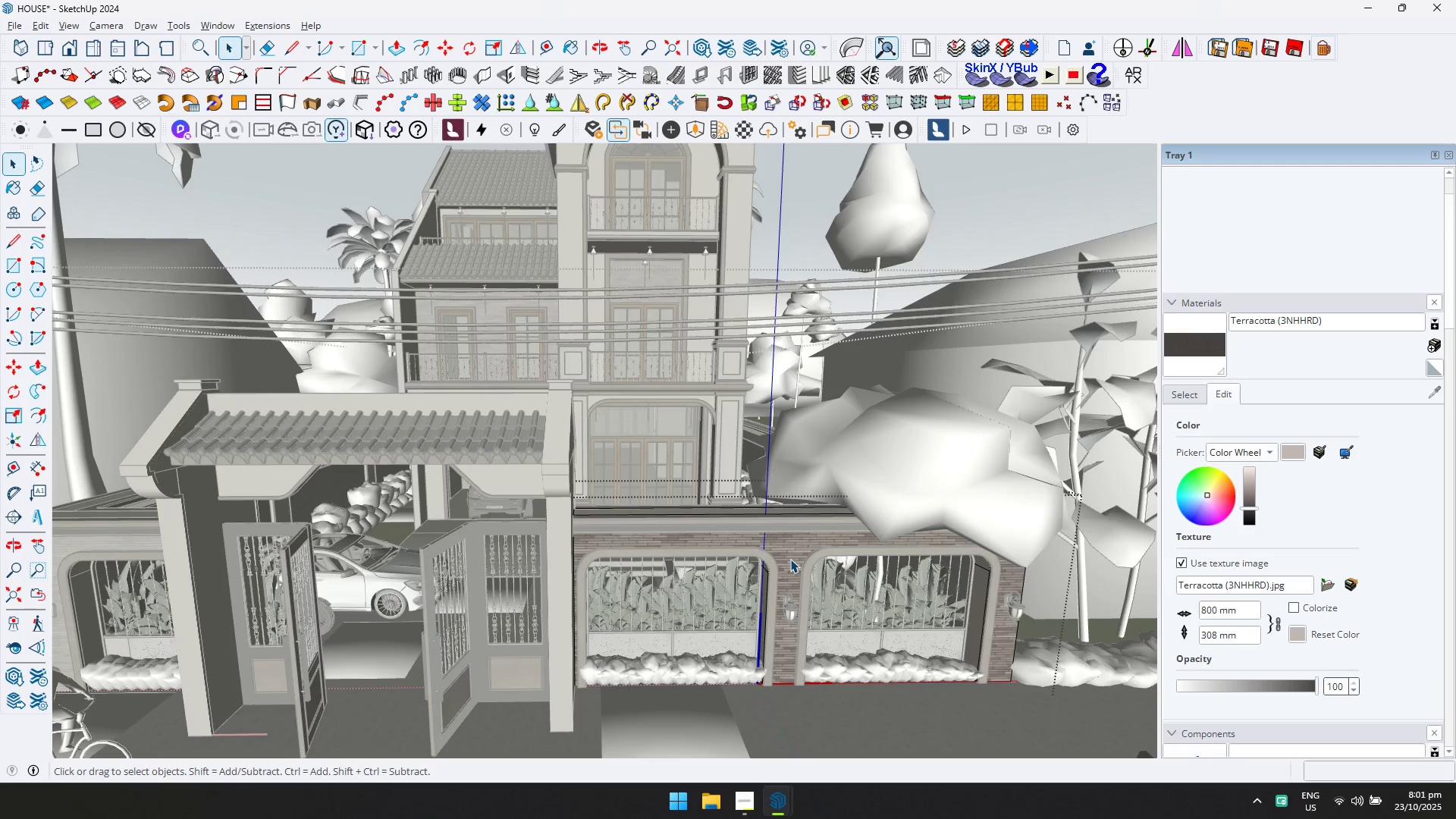 
left_click([790, 559])
 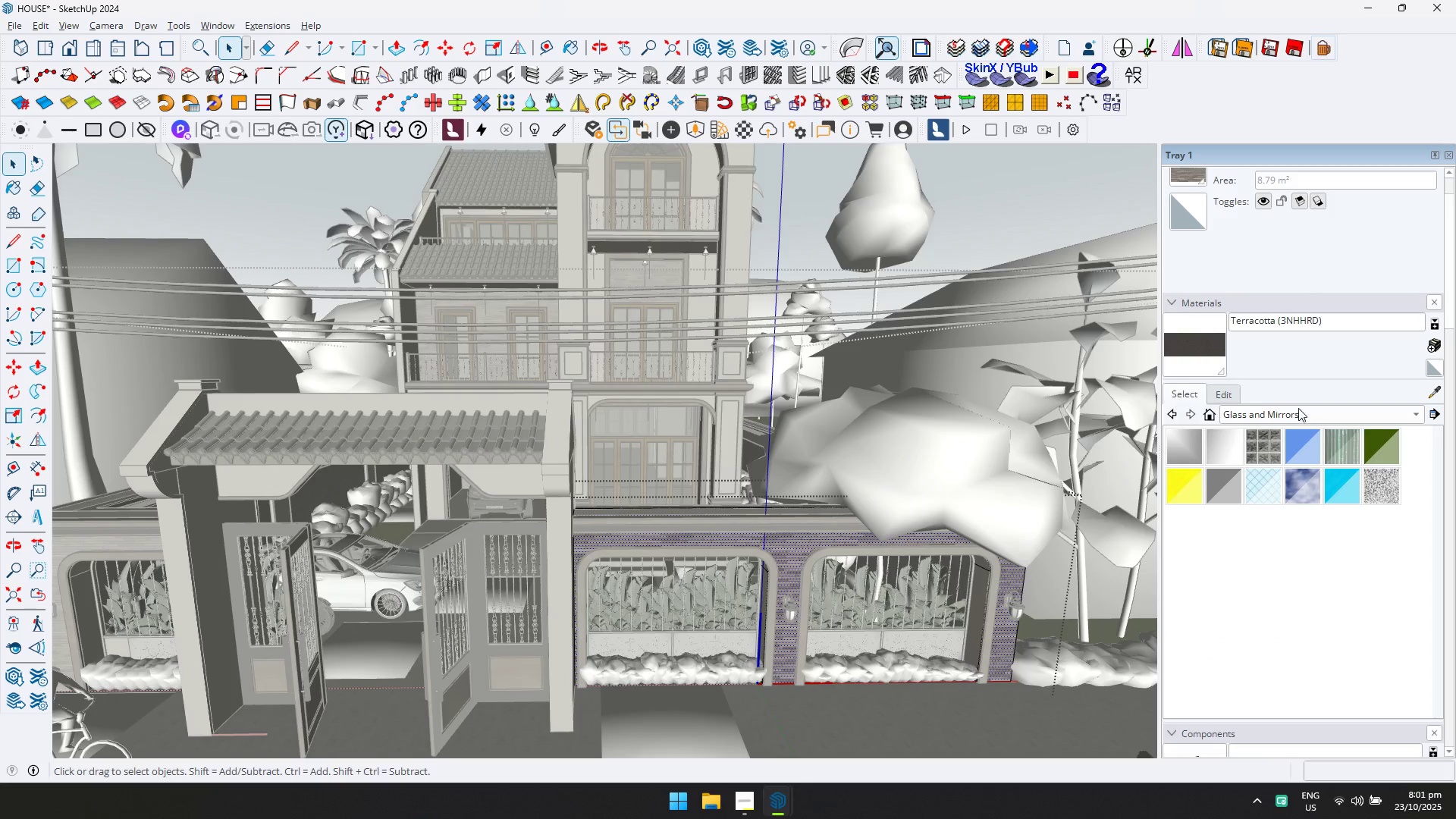 
left_click([1429, 395])
 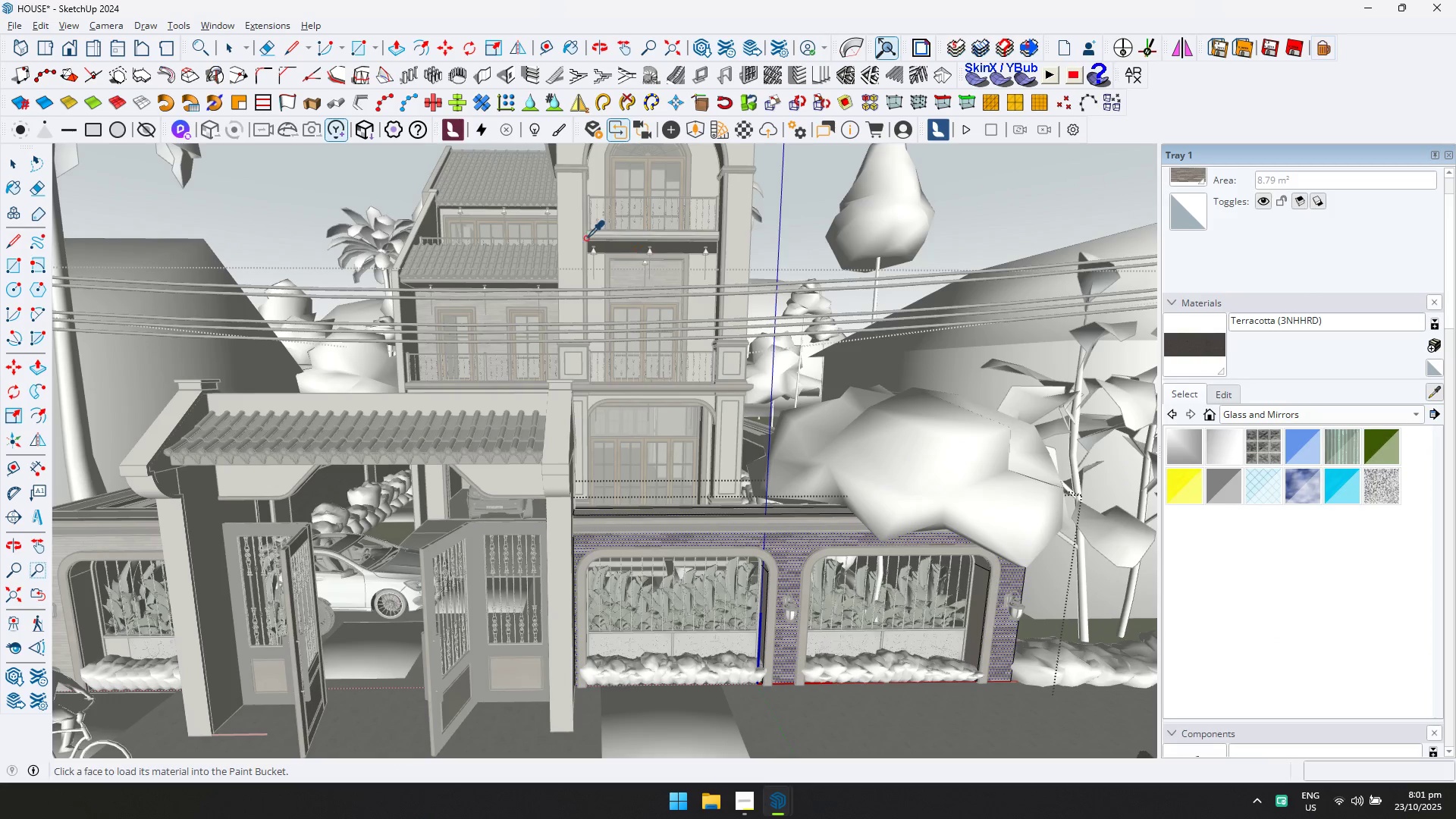 
left_click([569, 235])
 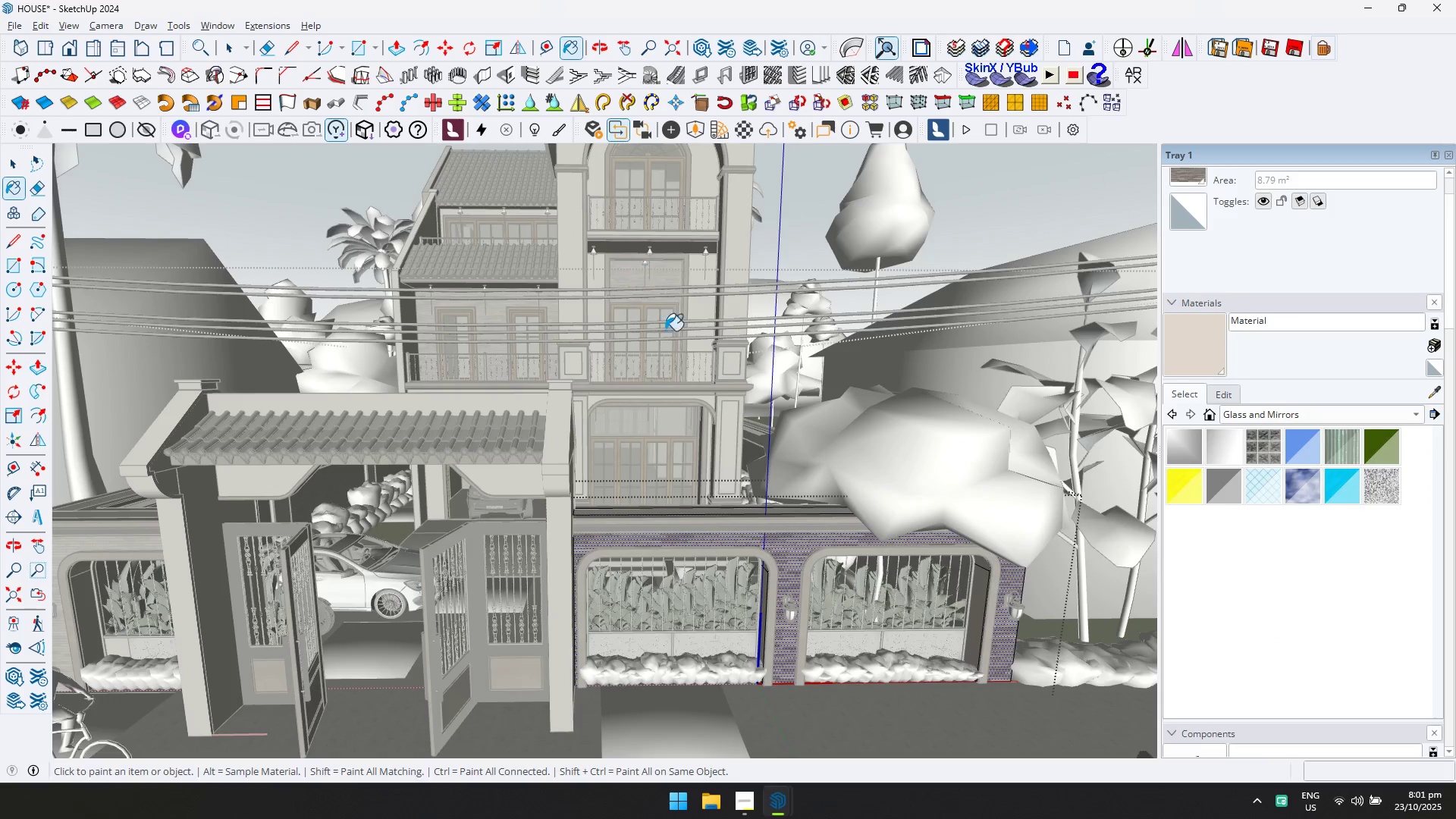 
key(D)
 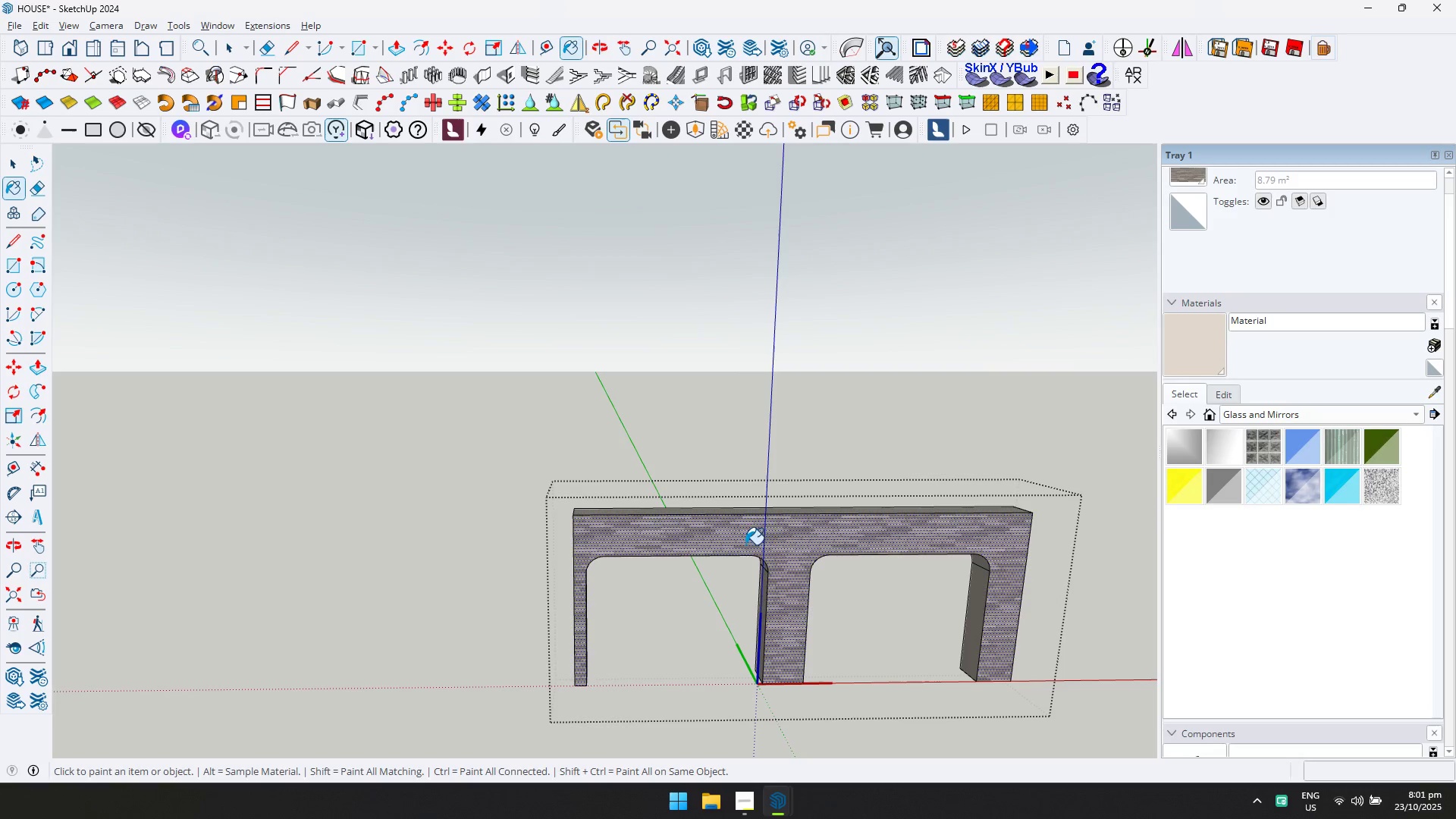 
left_click([776, 535])
 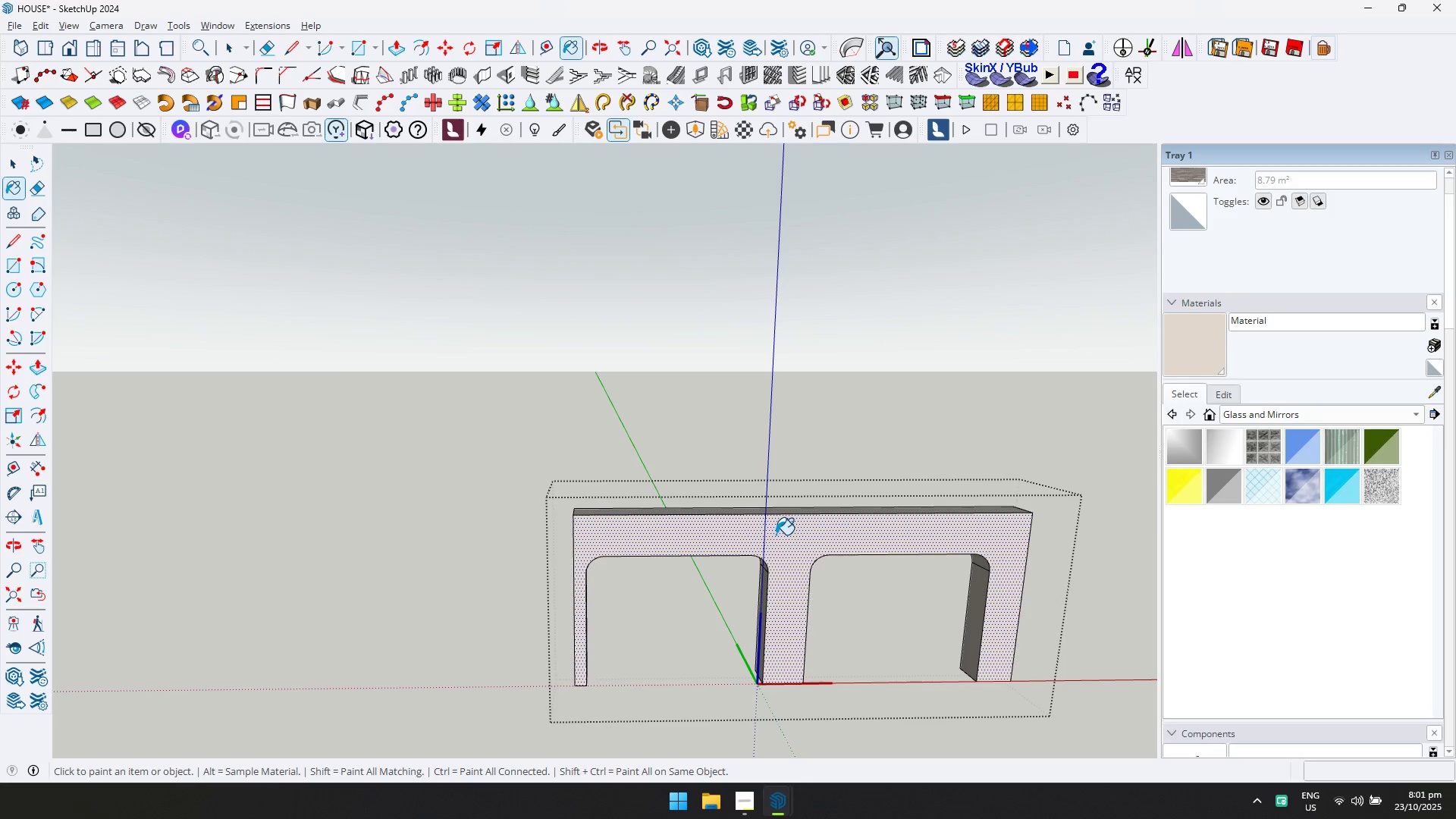 
key(Escape)
 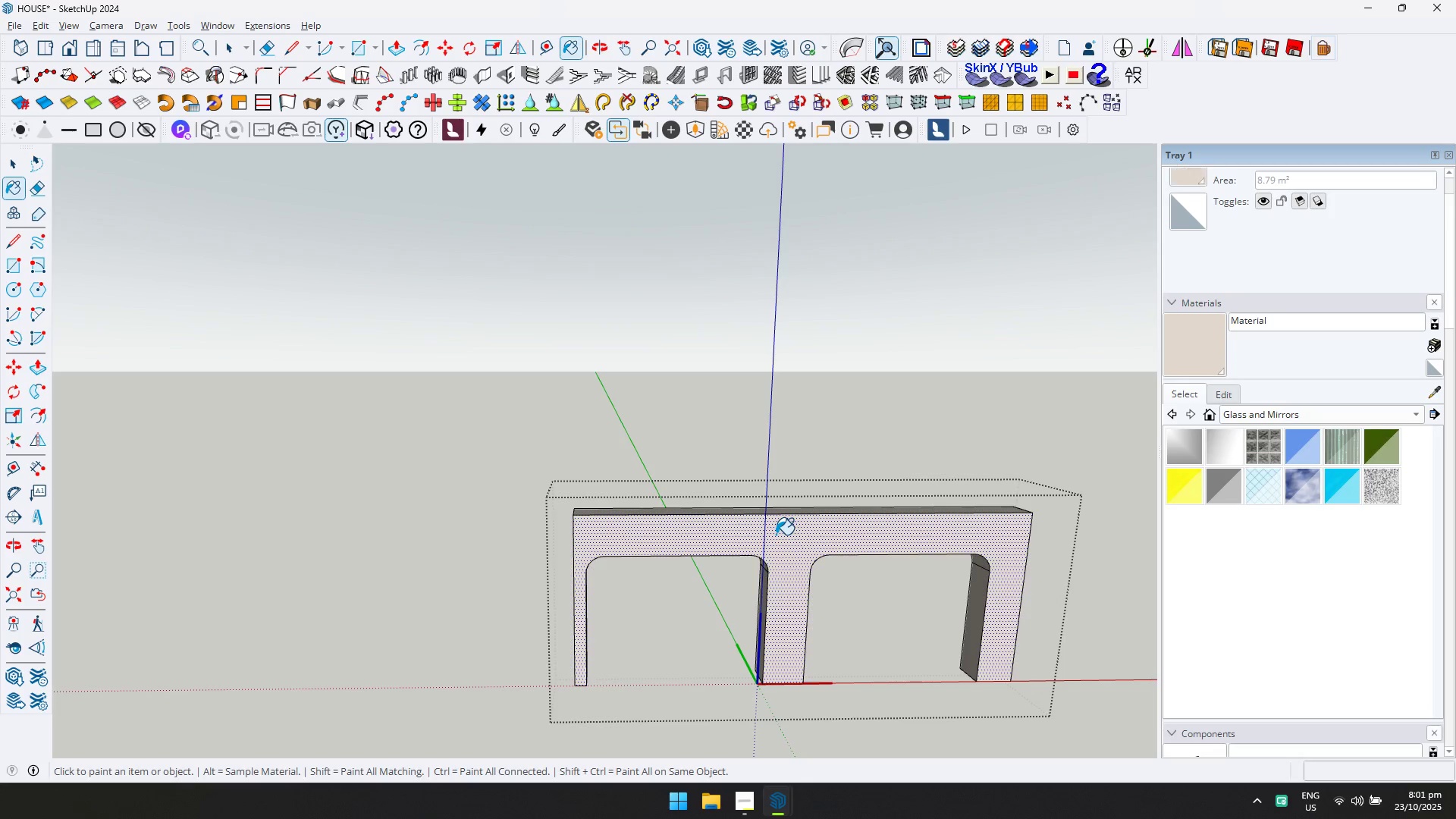 
key(Space)
 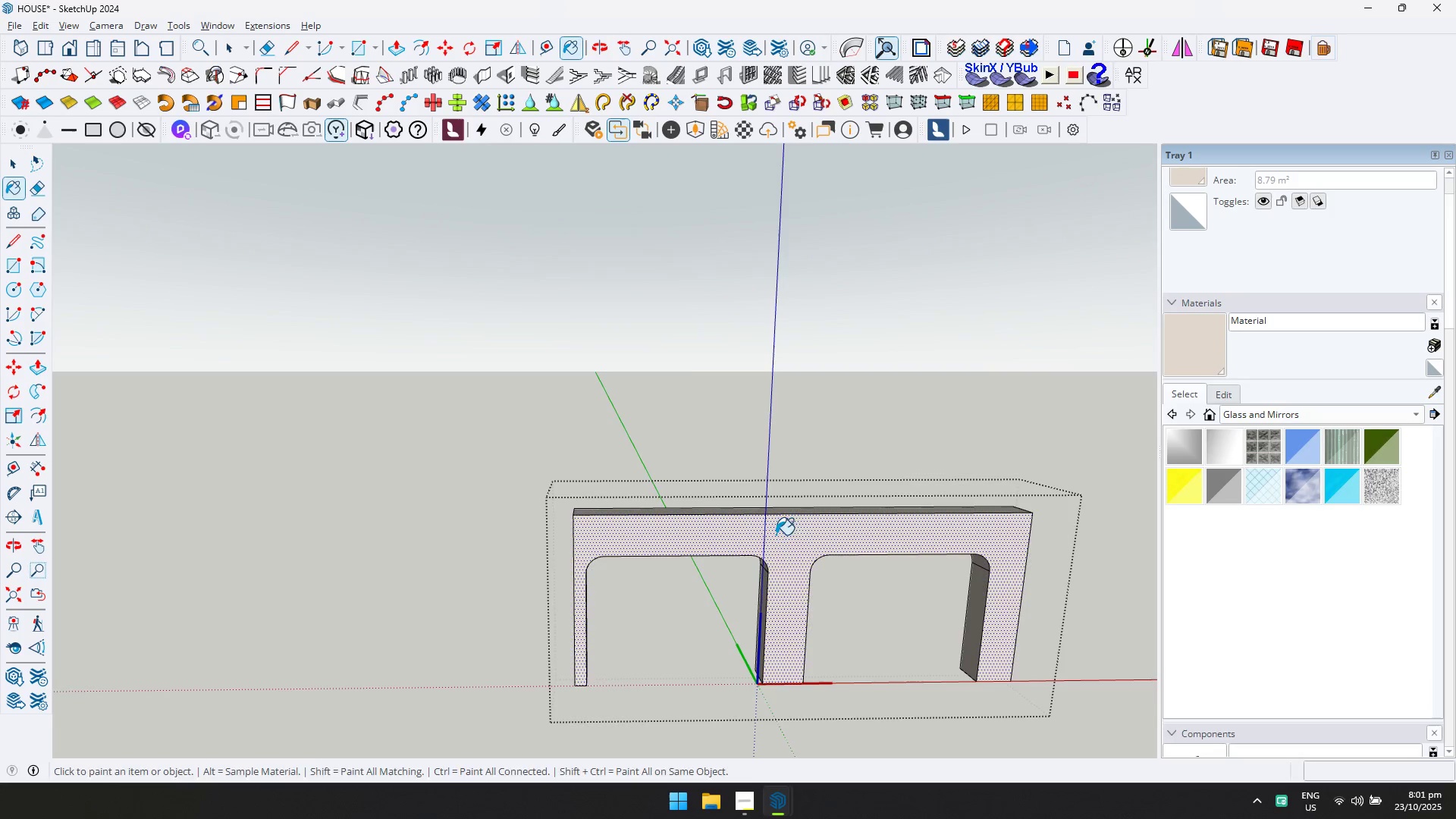 
key(Escape)
 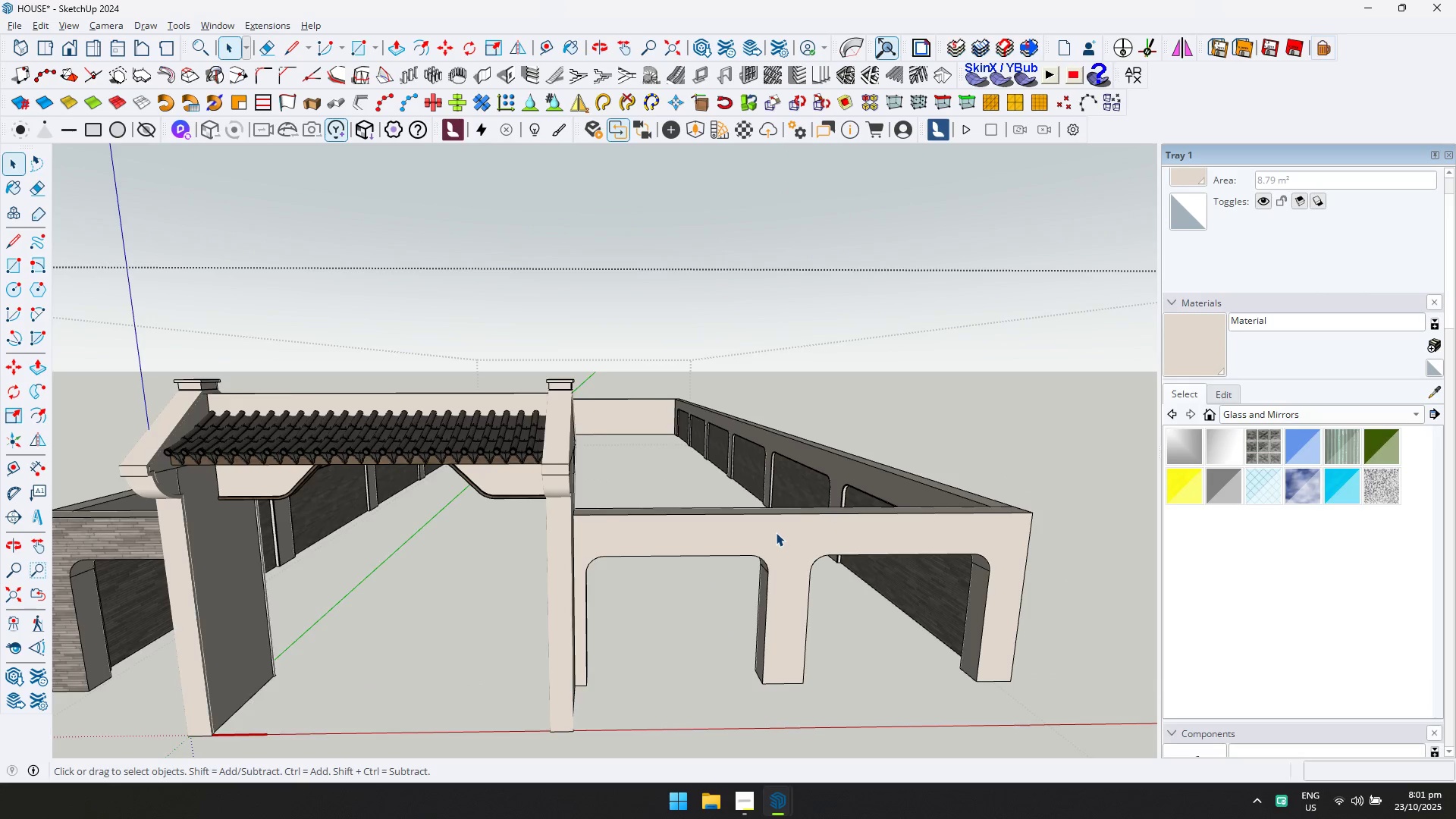 
scroll: coordinate [776, 532], scroll_direction: down, amount: 5.0
 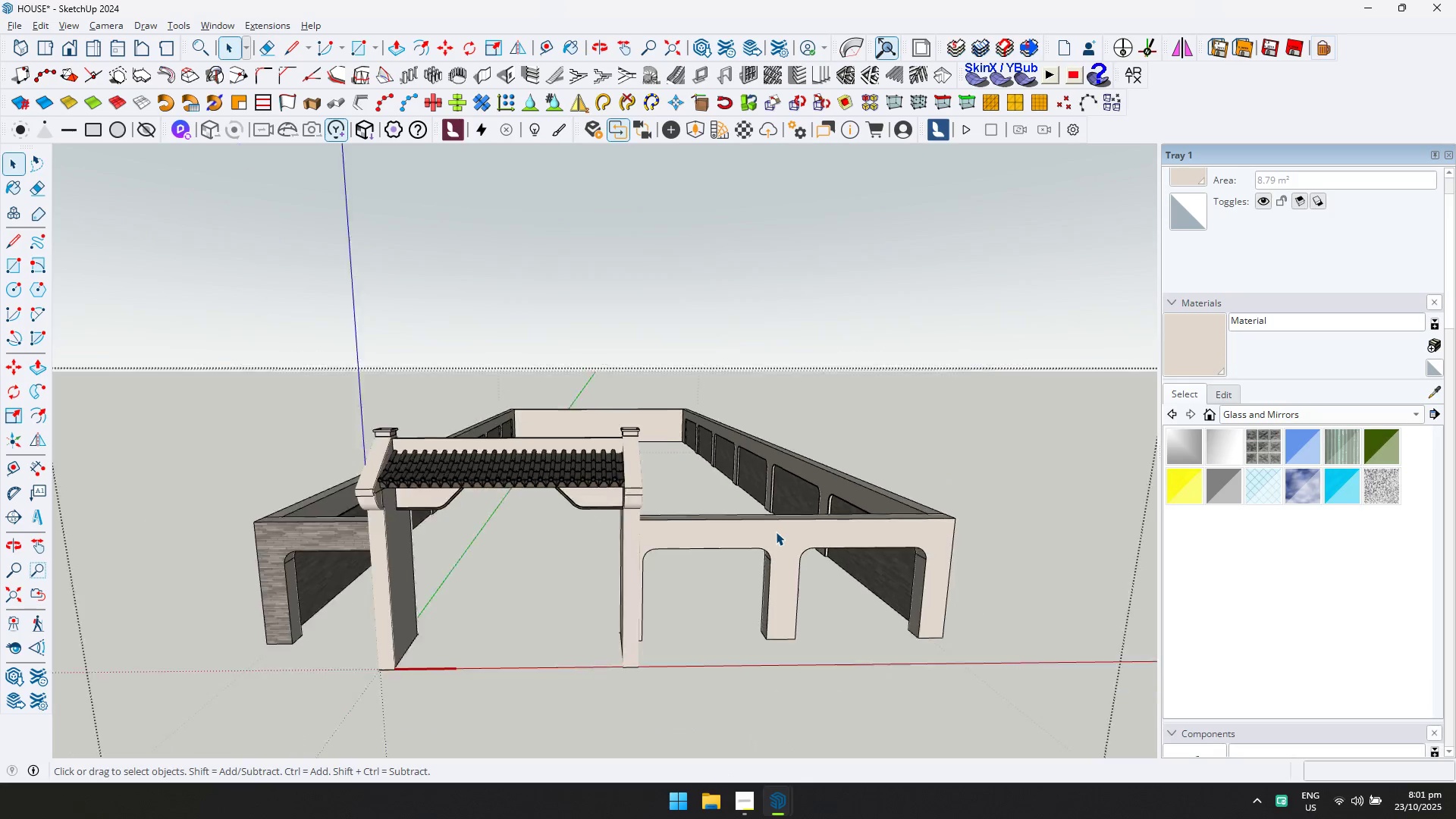 
key(Escape)
 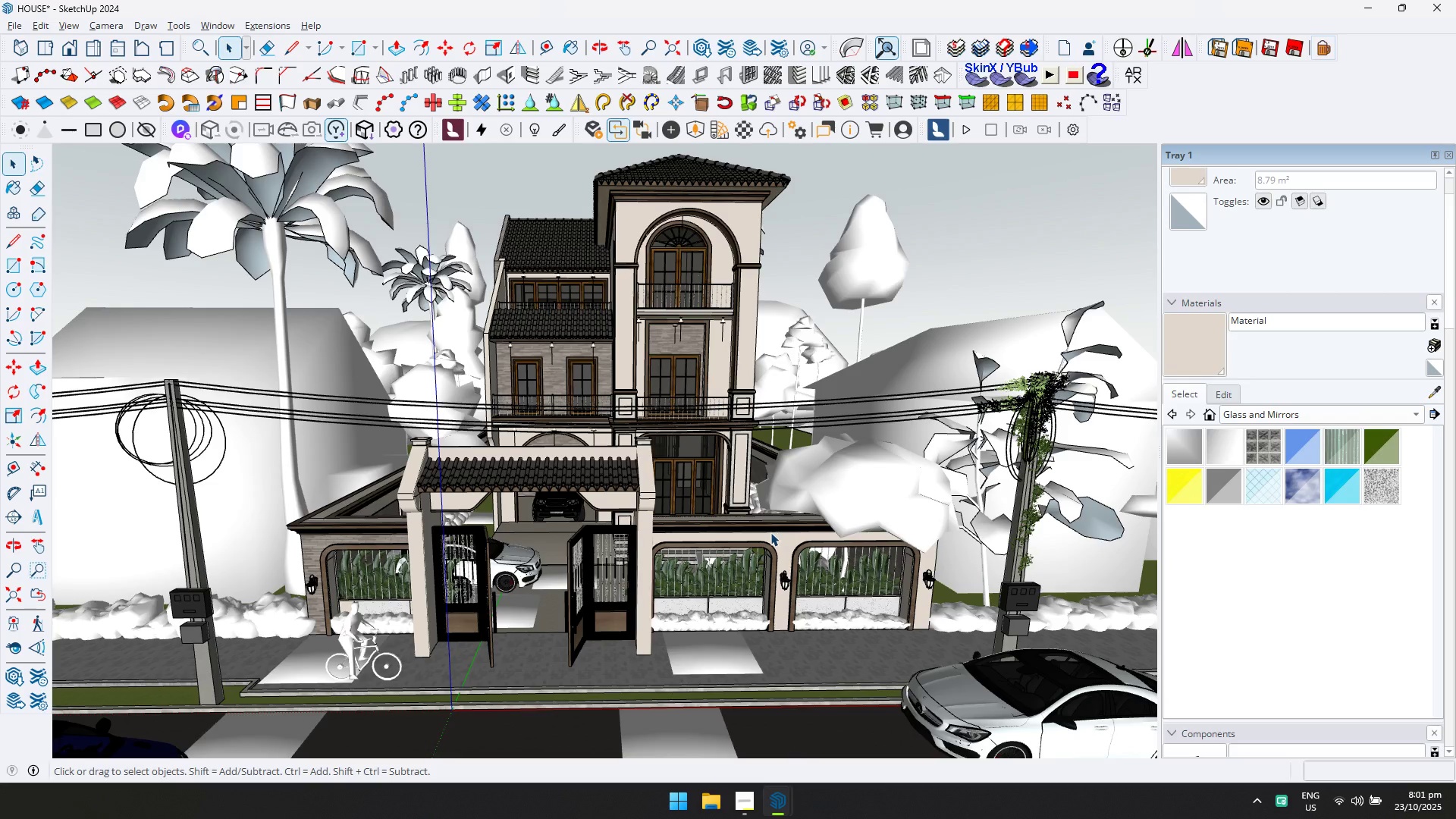 
hold_key(key=ShiftLeft, duration=0.33)
 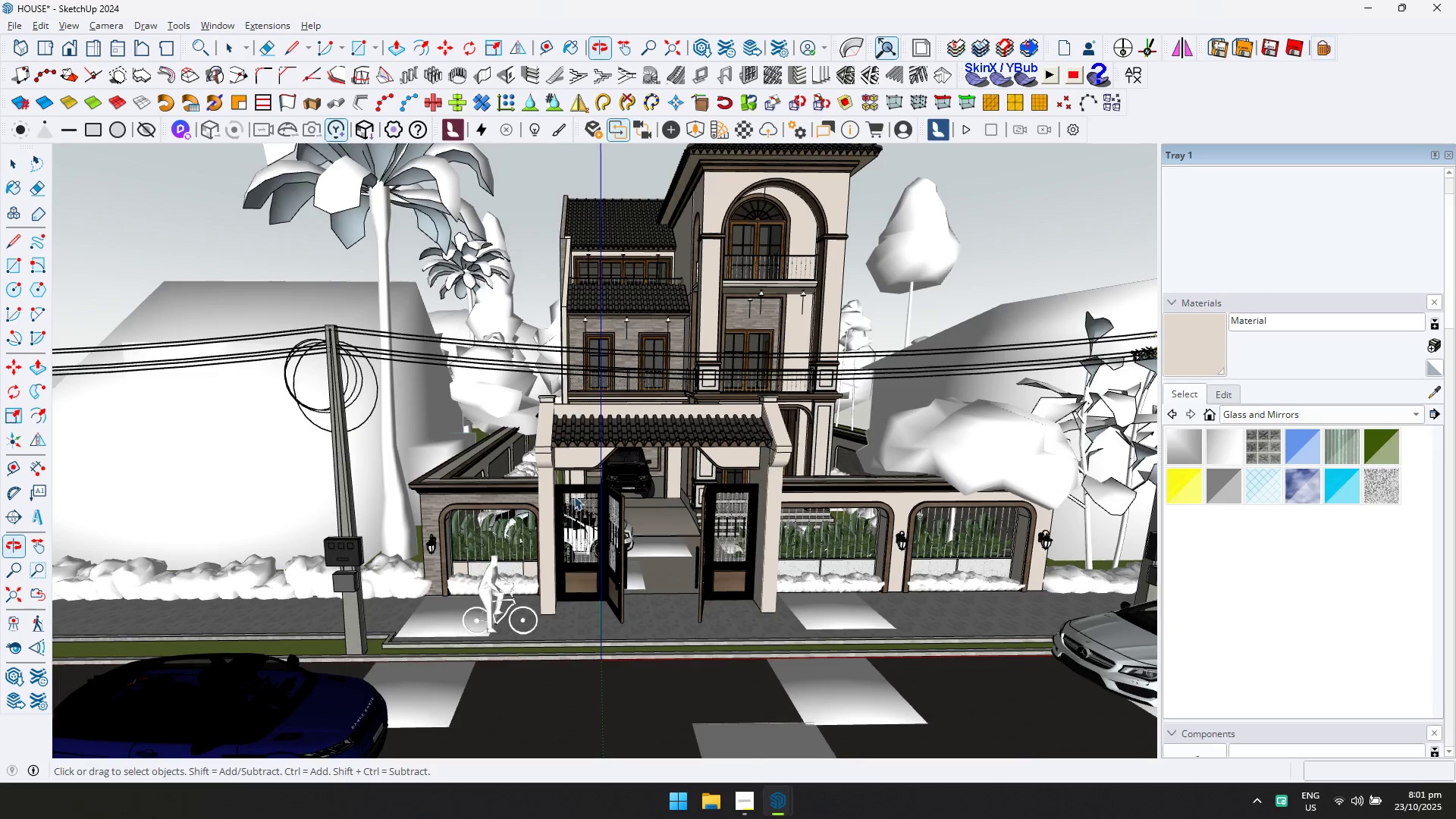 
scroll: coordinate [486, 502], scroll_direction: up, amount: 5.0
 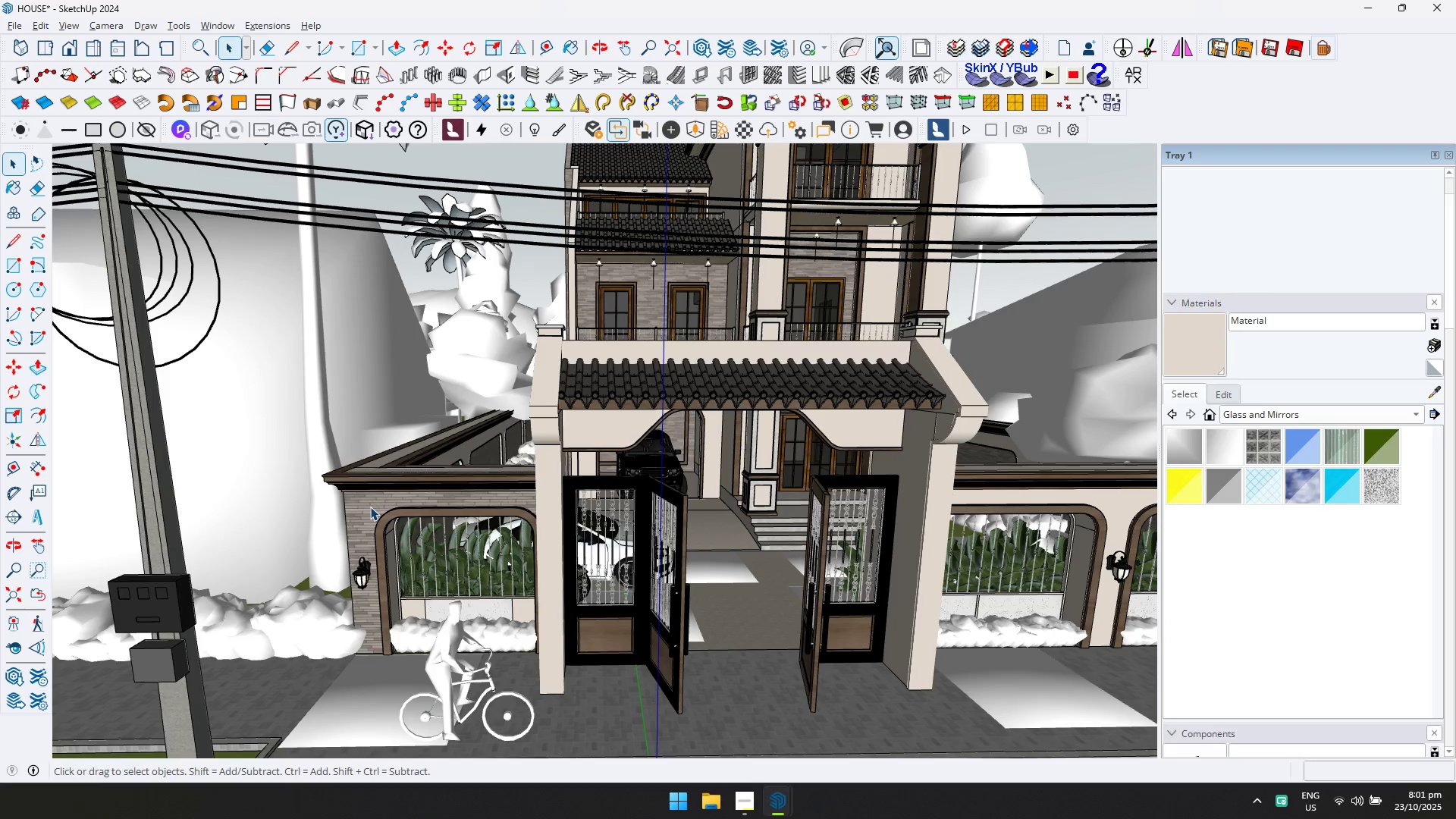 
double_click([369, 507])
 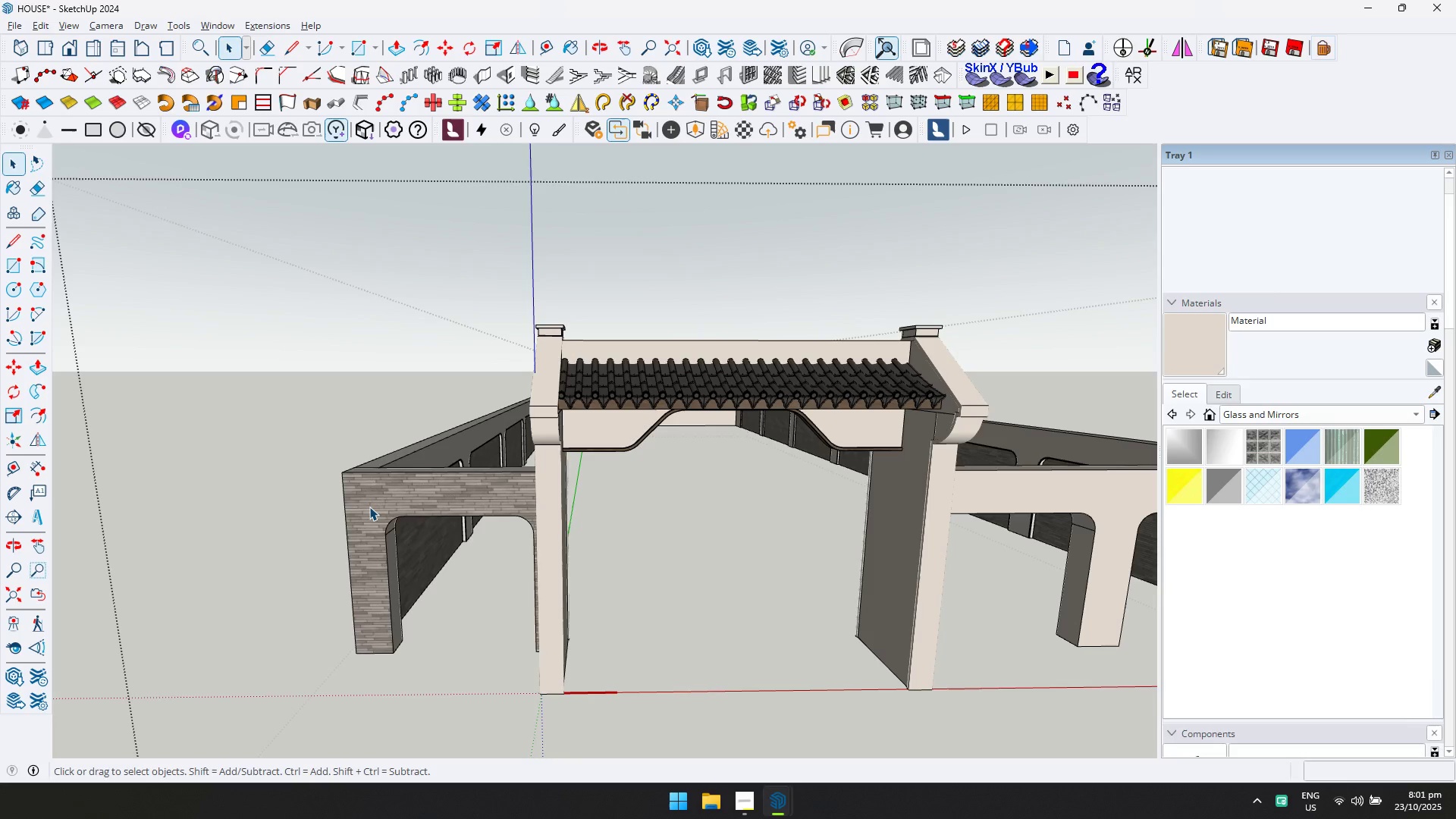 
triple_click([369, 507])
 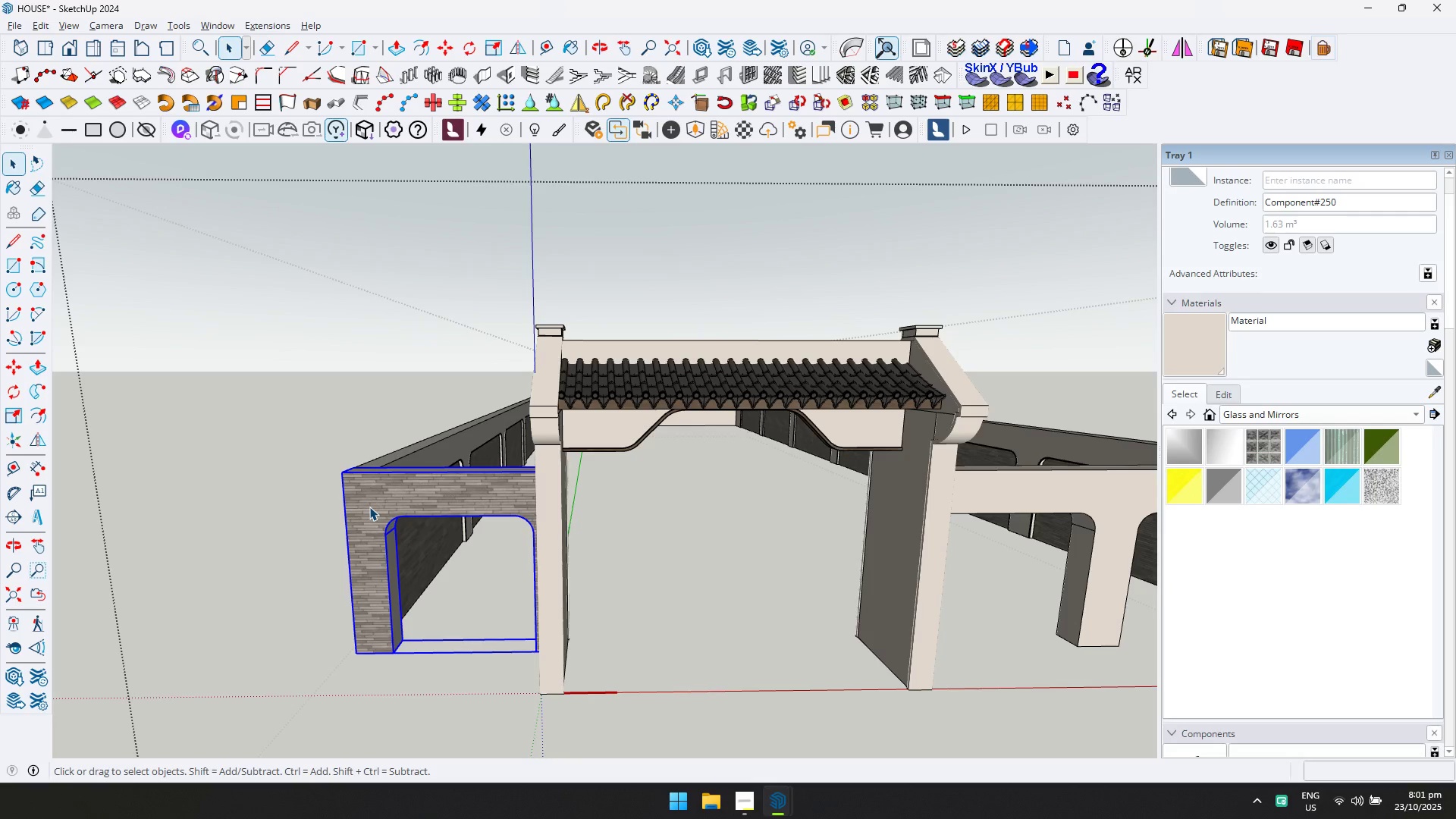 
double_click([371, 504])